 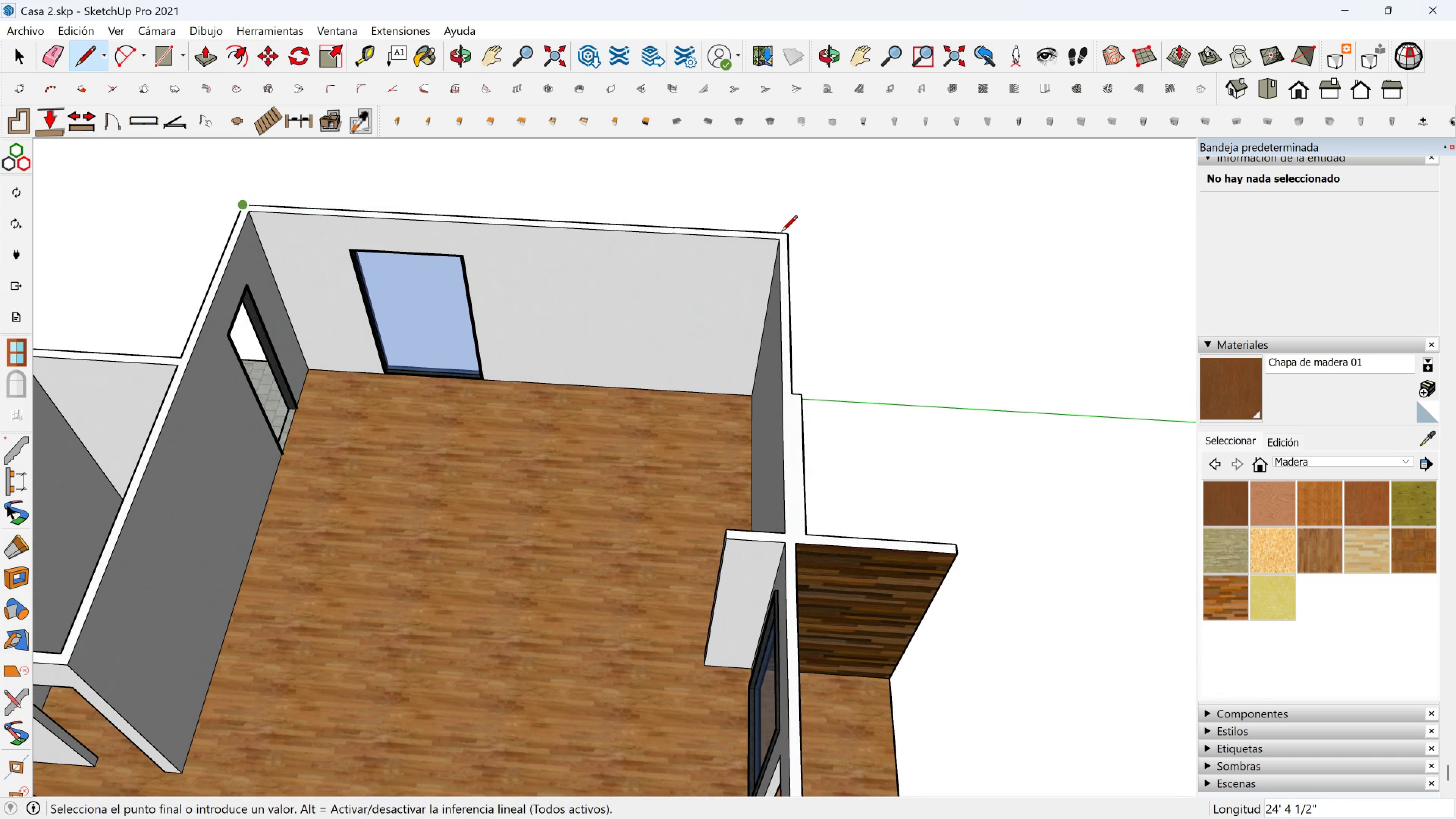 
left_click([784, 232])
 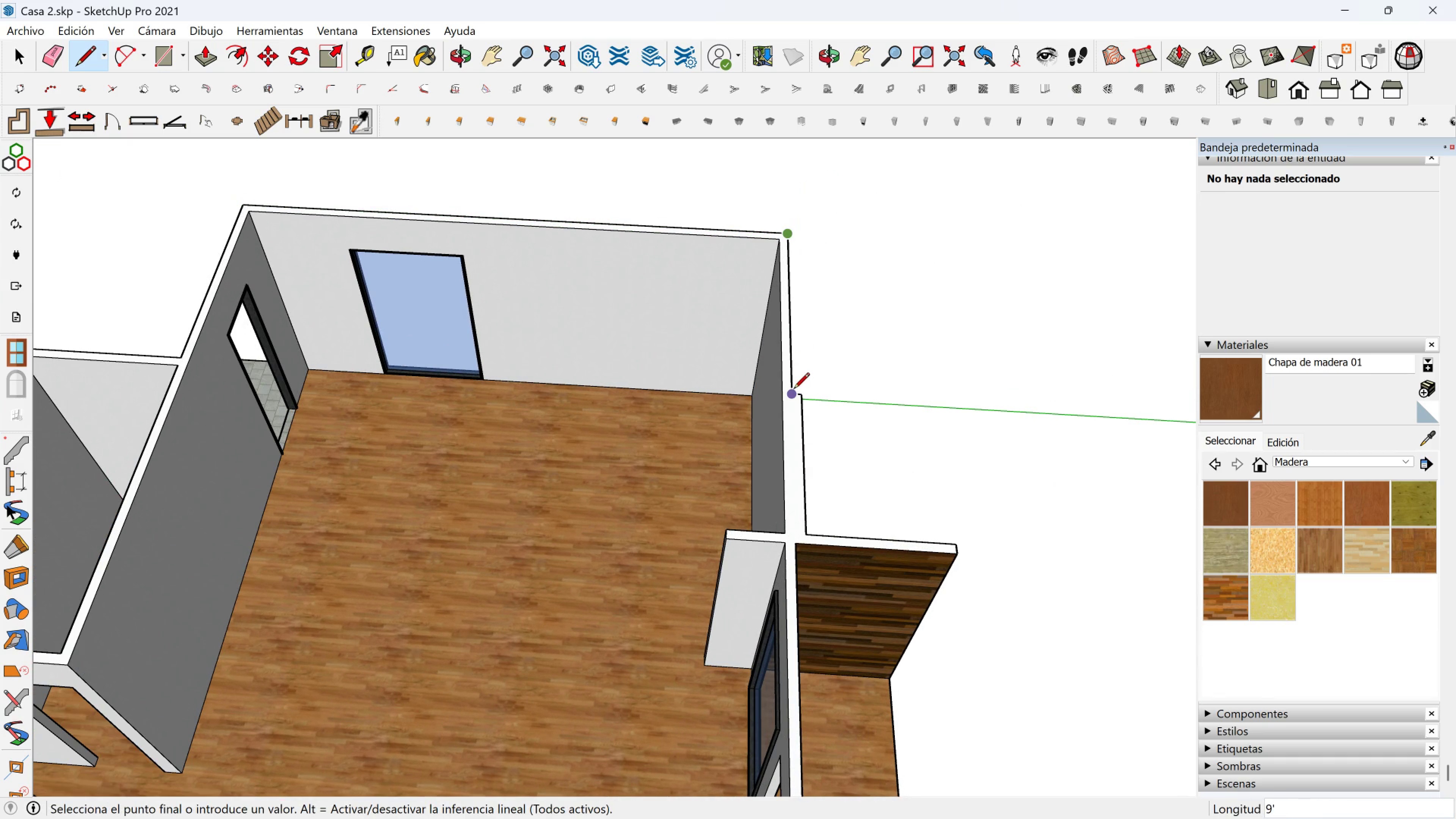 
left_click([794, 391])
 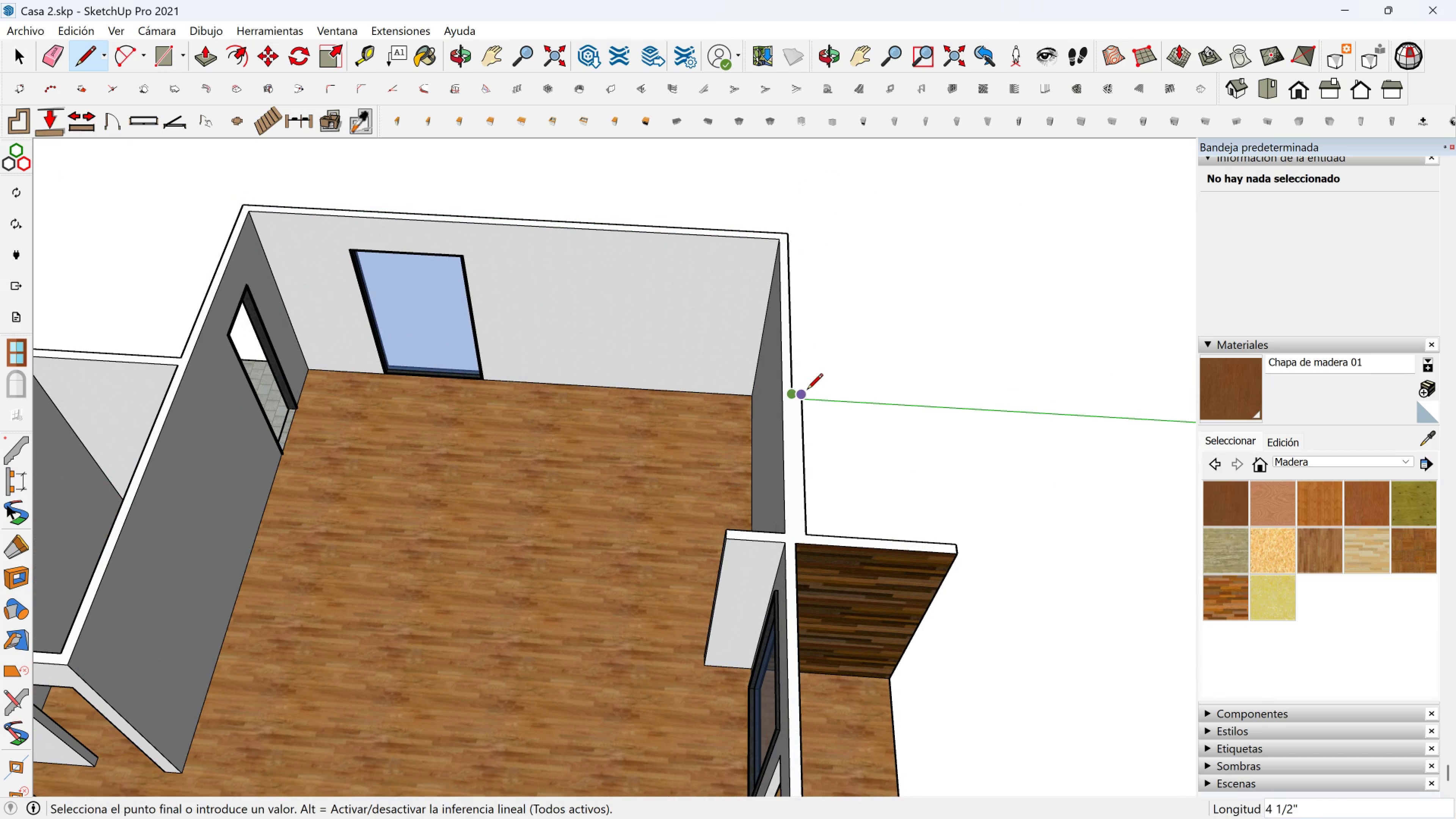 
left_click([807, 391])
 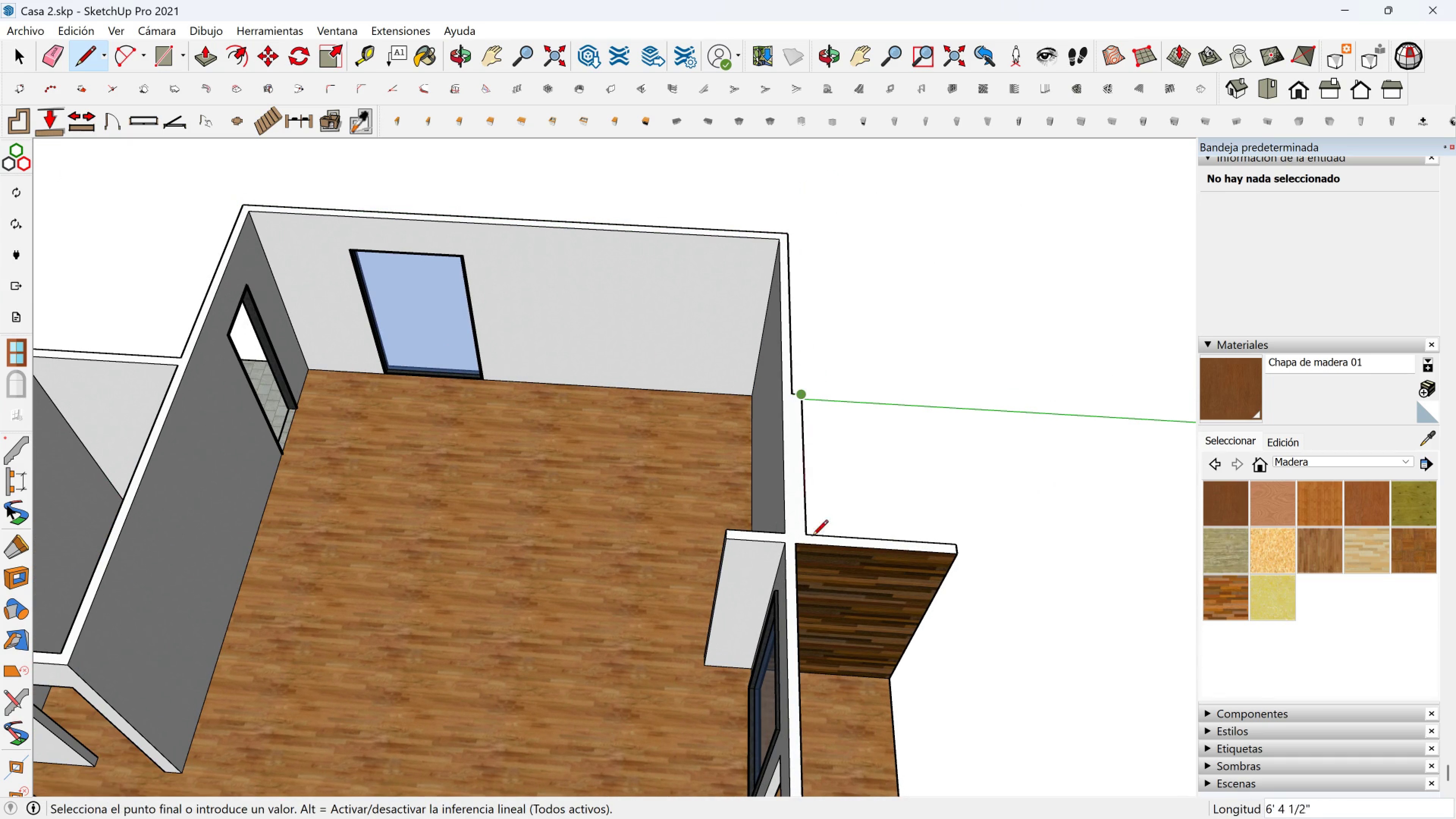 
scroll: coordinate [812, 535], scroll_direction: down, amount: 1.0